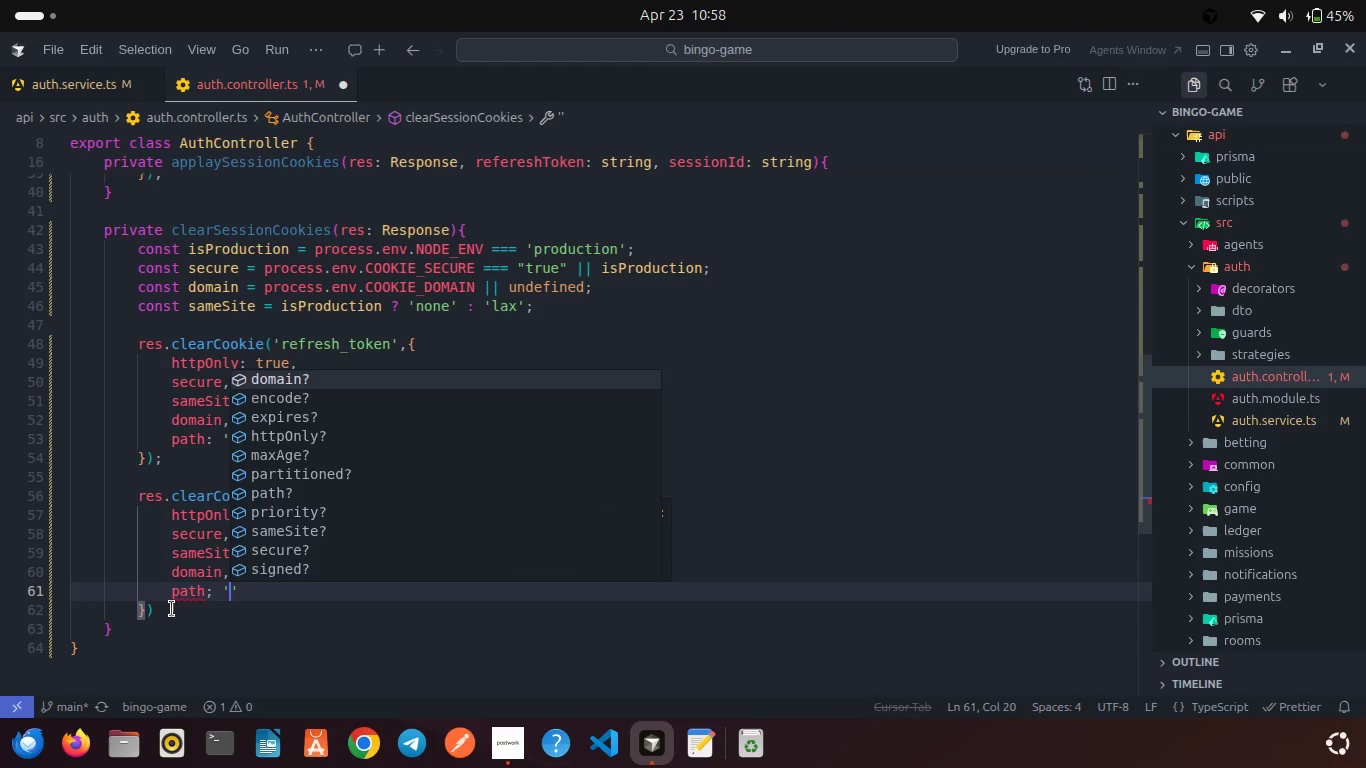 
key(Slash)
 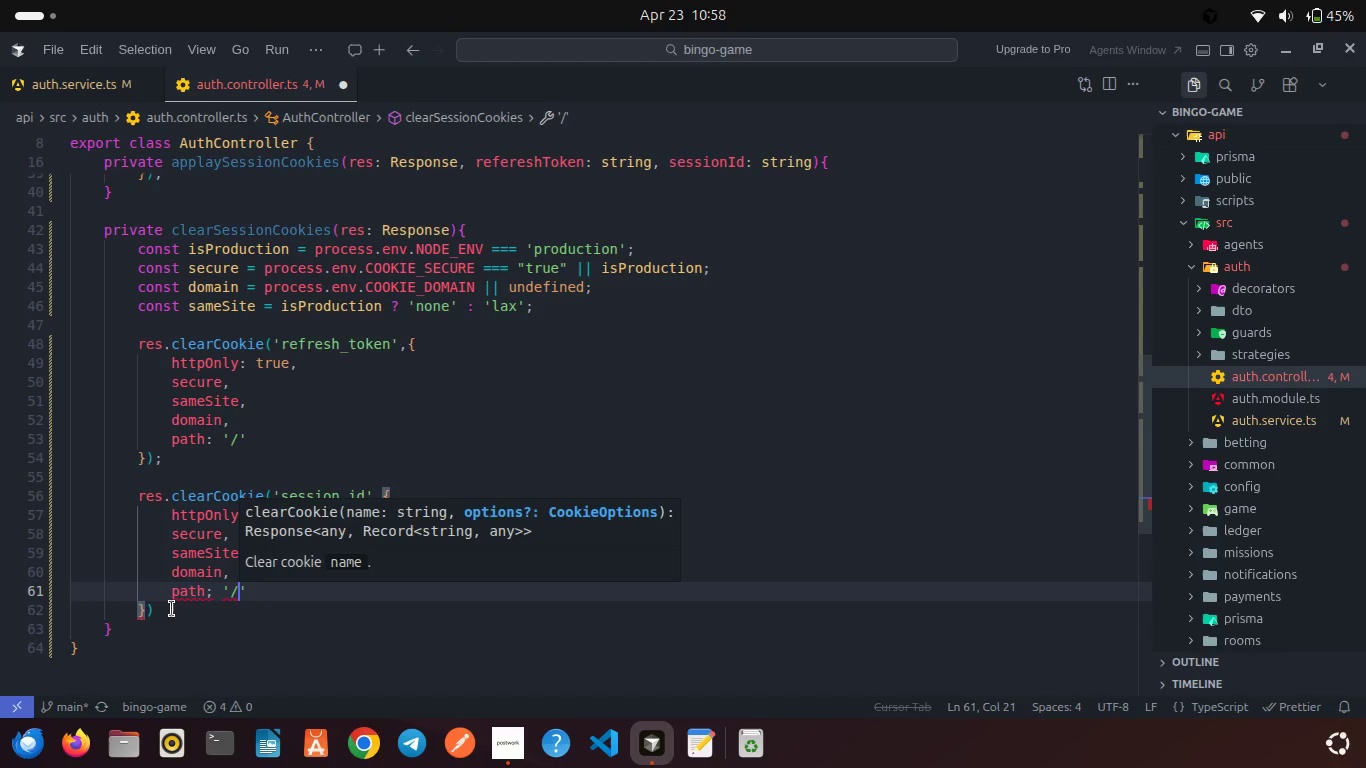 
key(ArrowRight)
 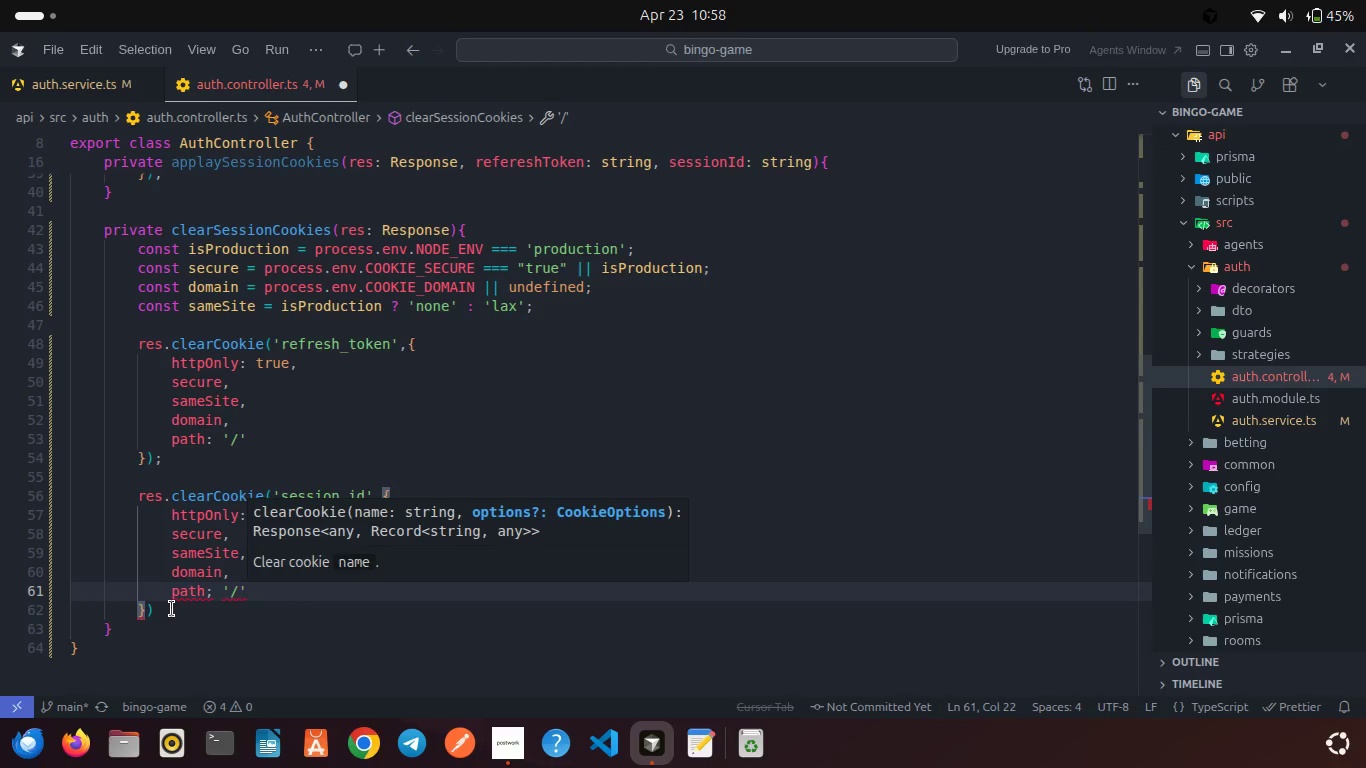 
key(ArrowLeft)
 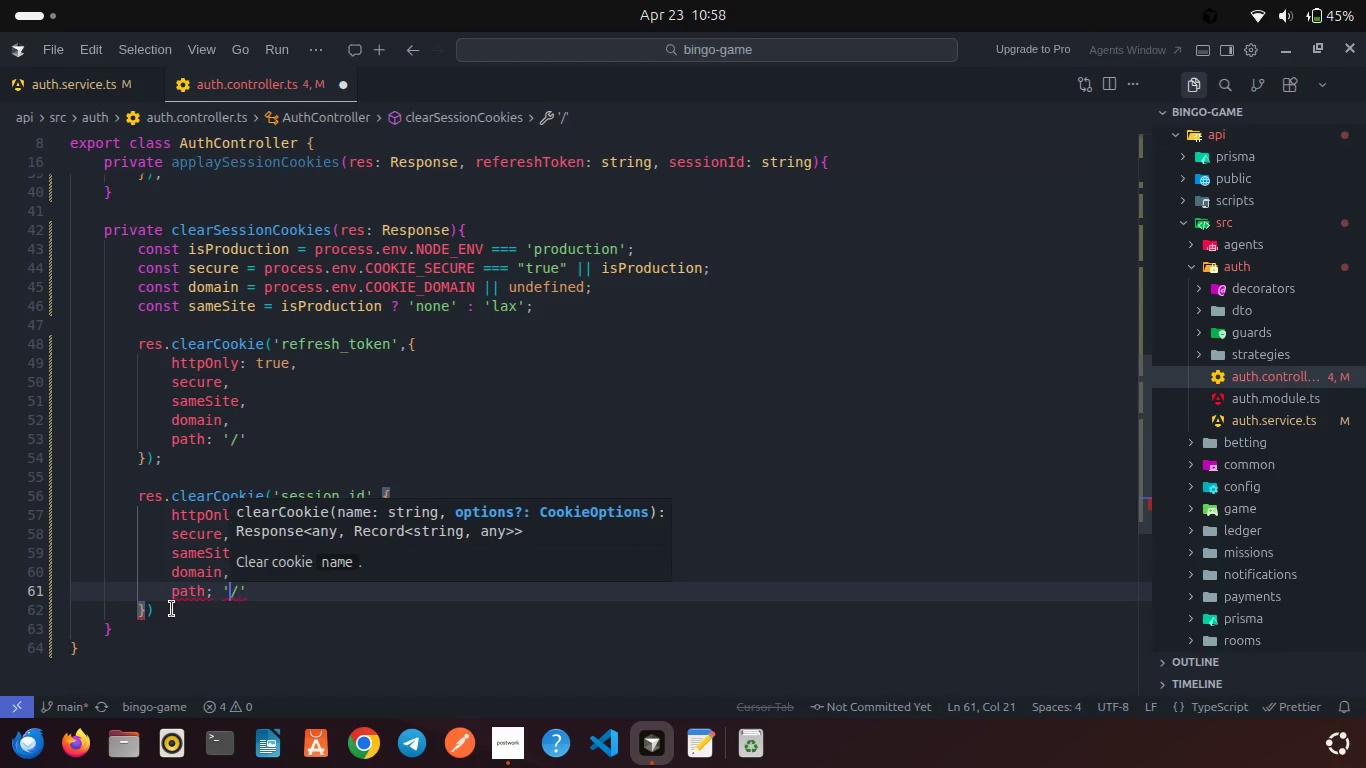 
key(ArrowLeft)
 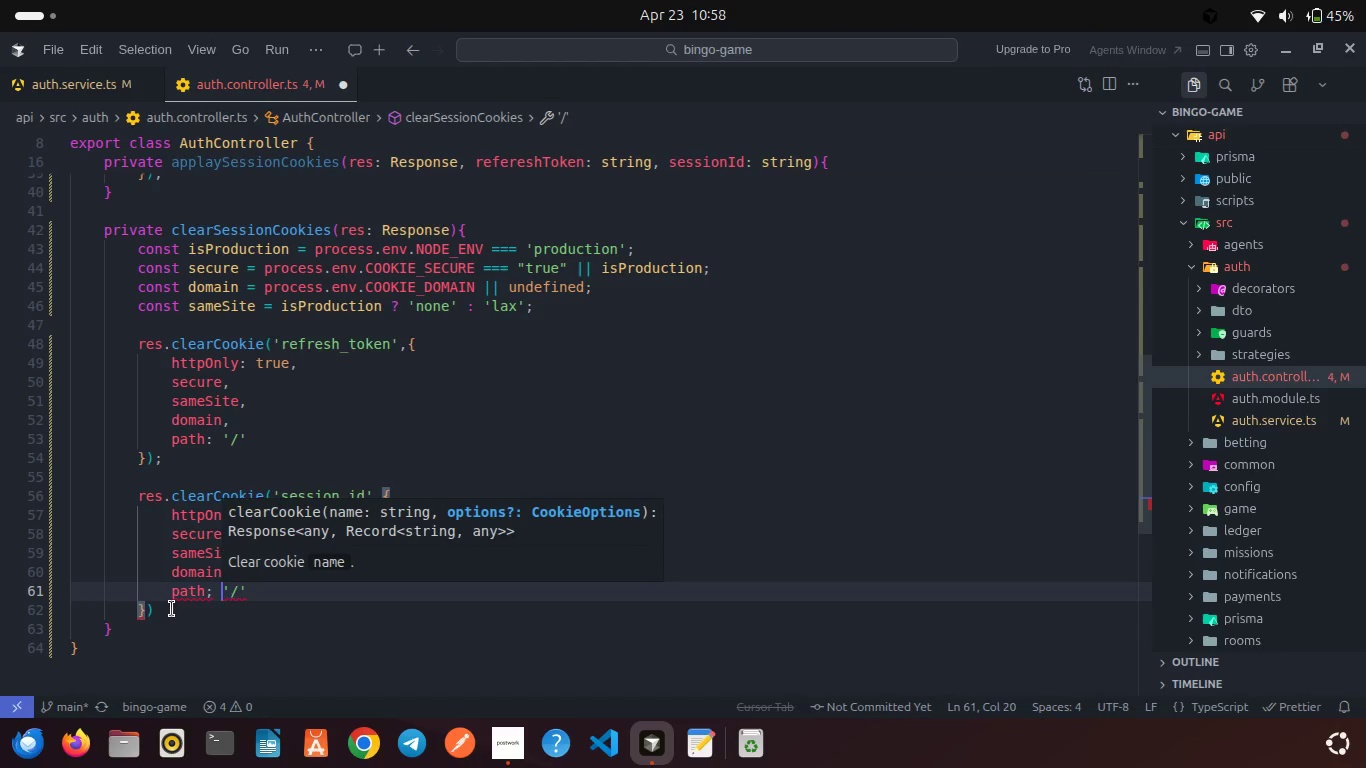 
key(ArrowLeft)
 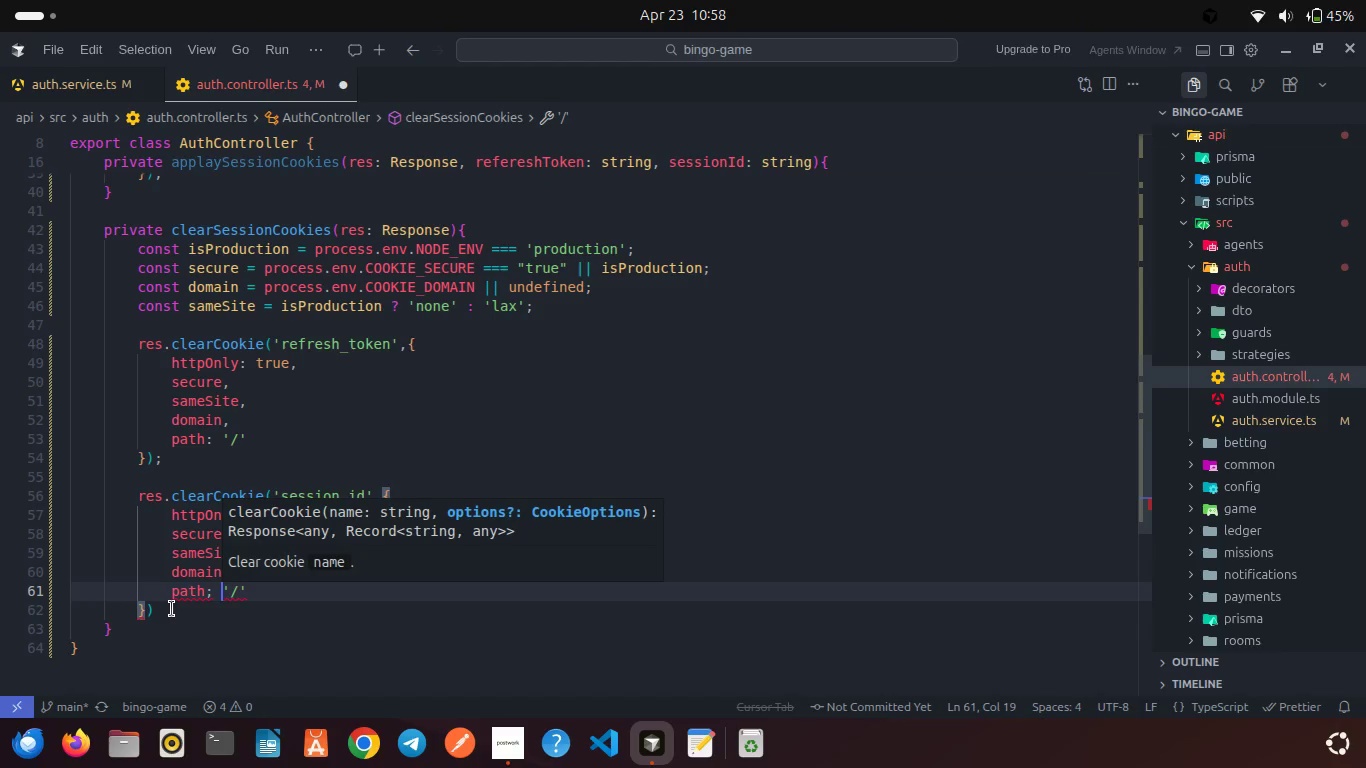 
key(ArrowLeft)
 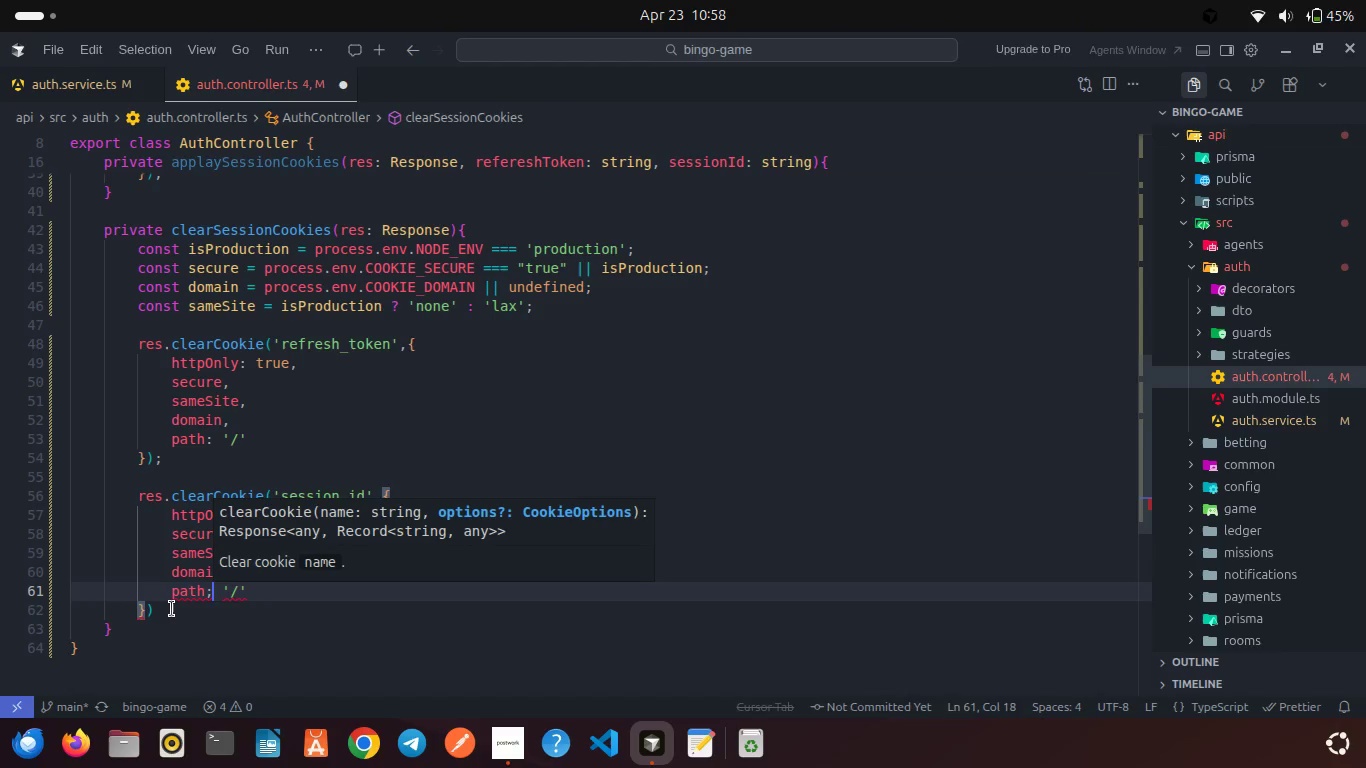 
key(Backspace)
 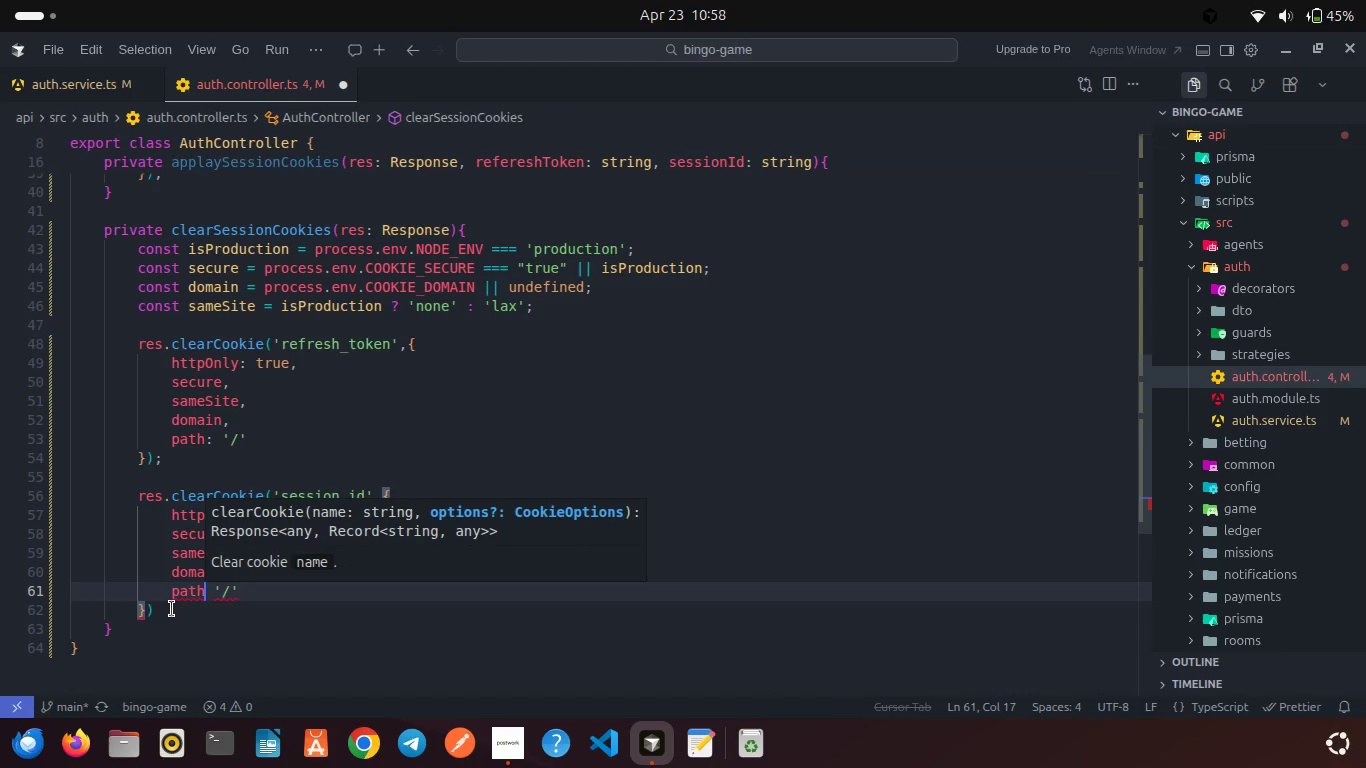 
key(Shift+ShiftRight)
 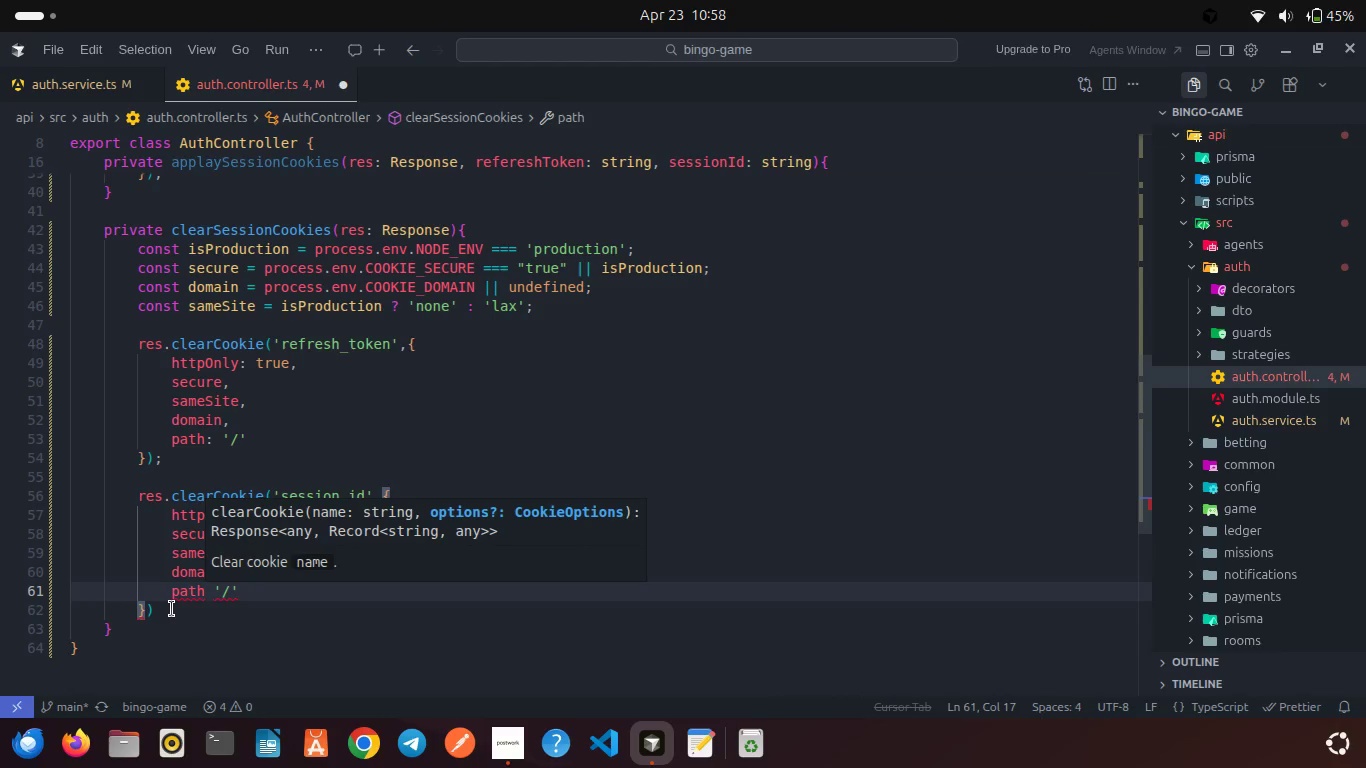 
key(Shift+ShiftRight)
 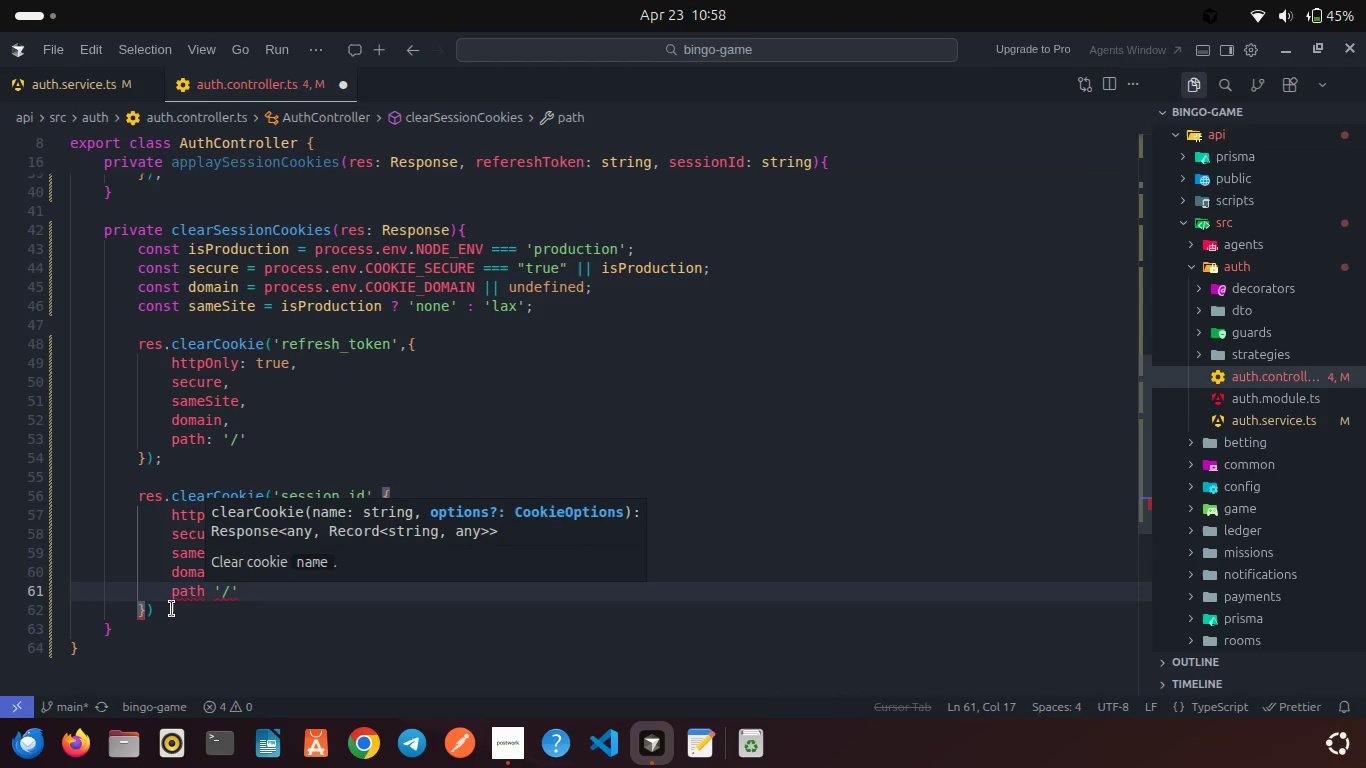 
key(Shift+Semicolon)
 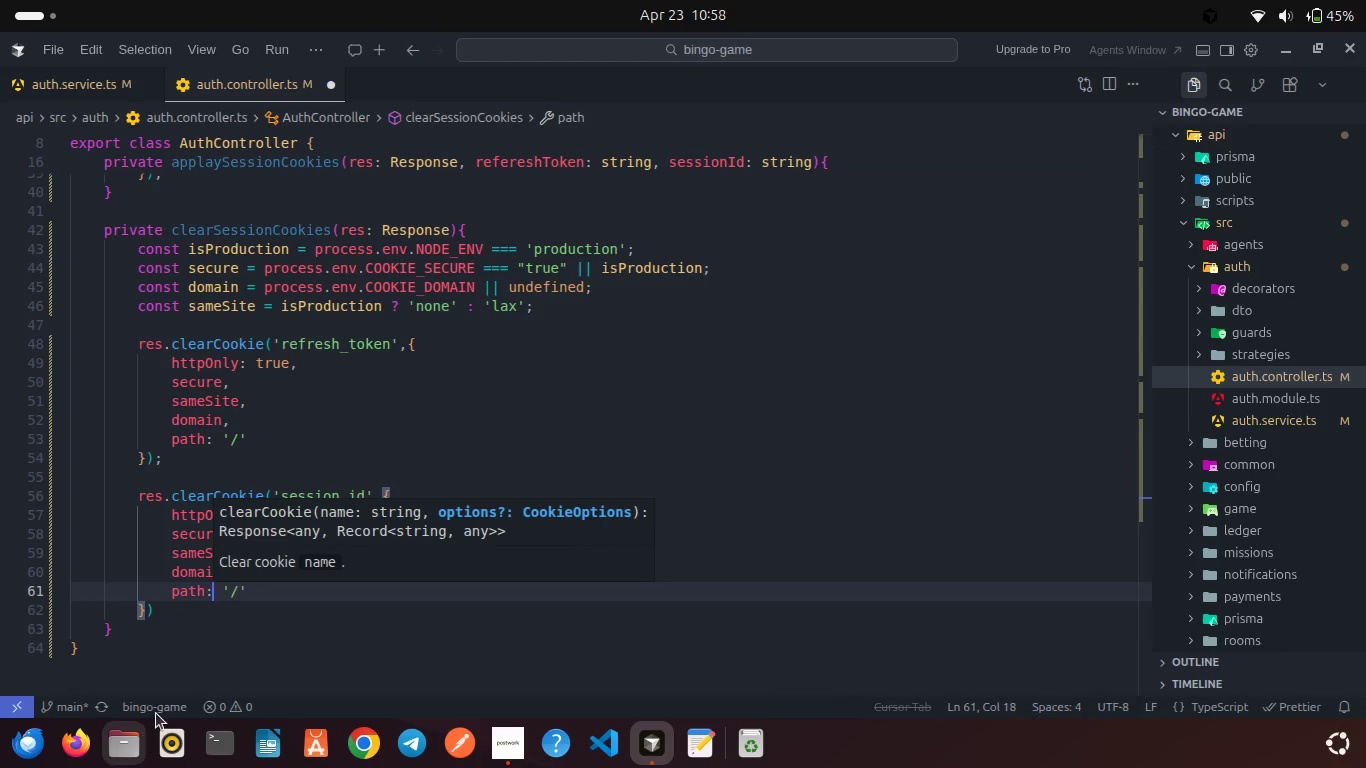 
left_click([275, 594])
 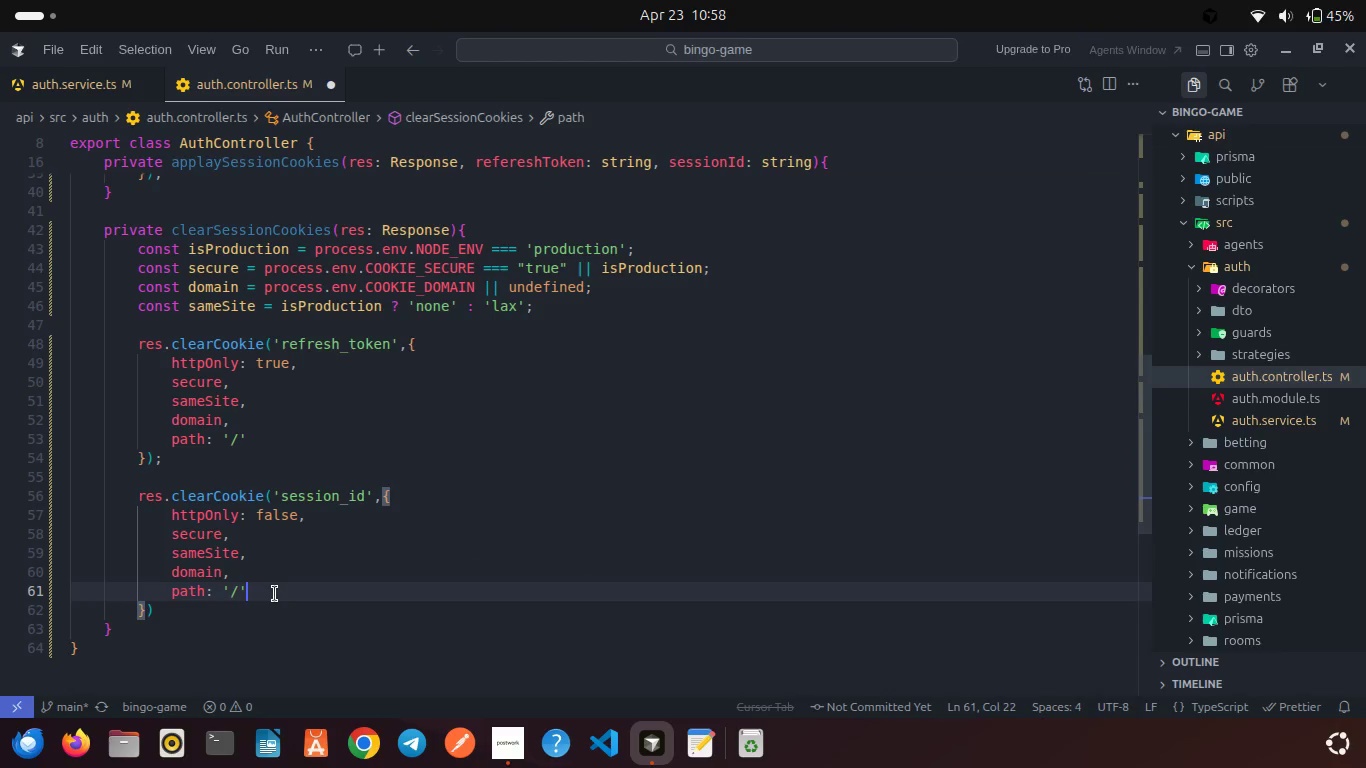 
key(Control+S)
 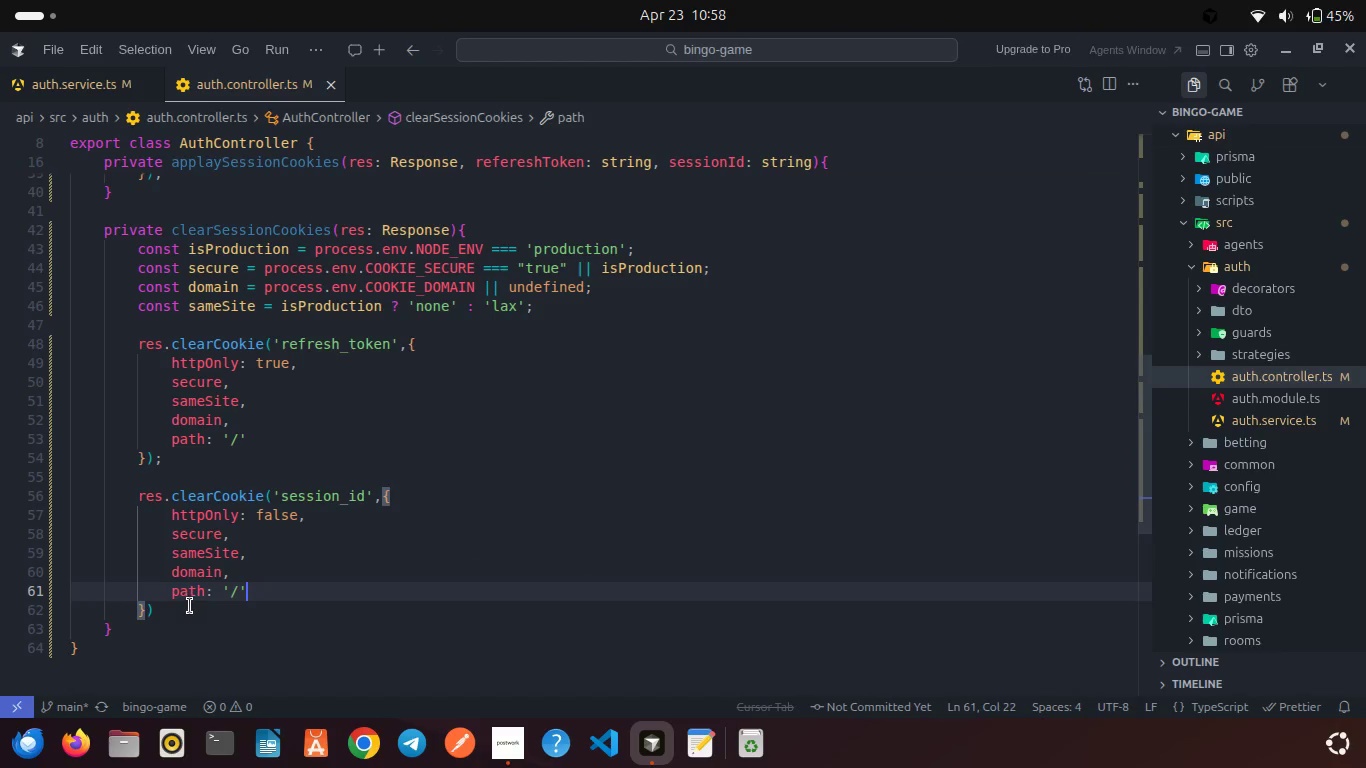 
left_click([190, 606])
 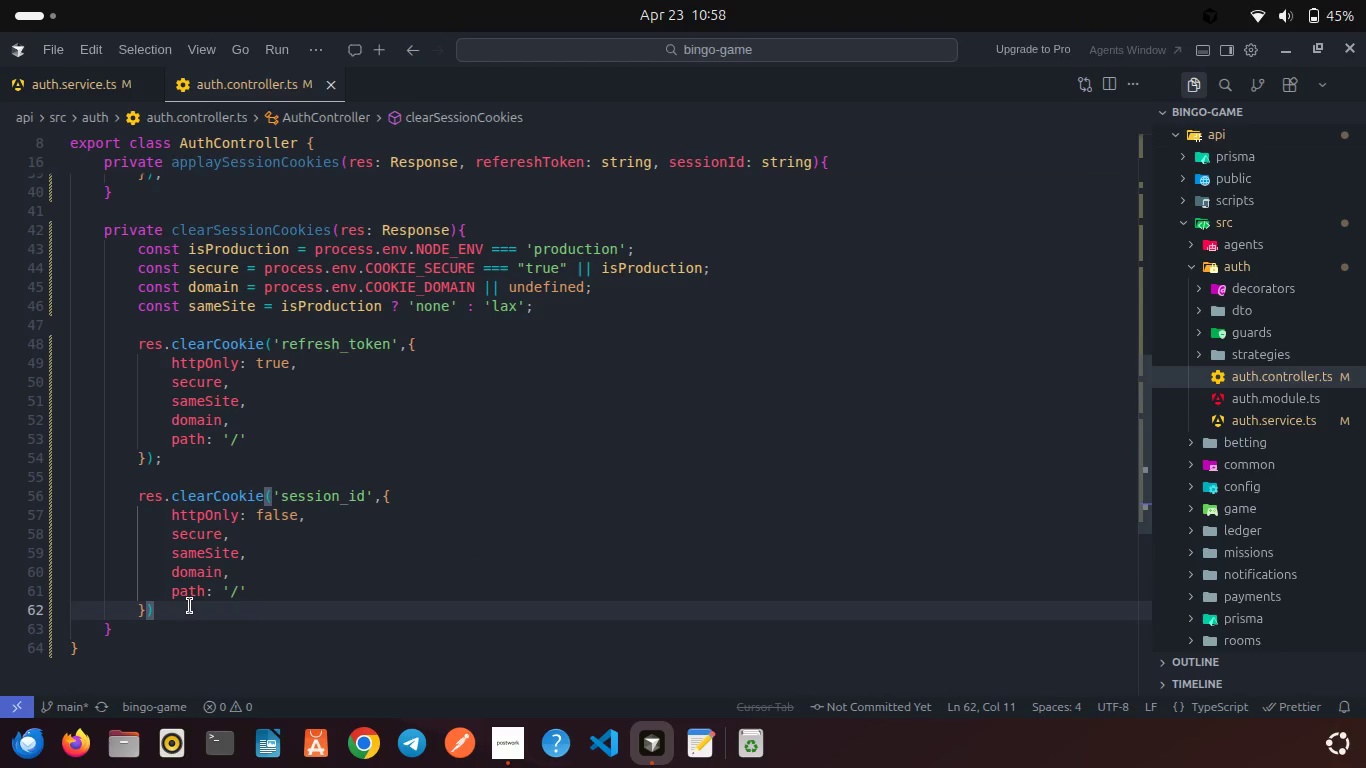 
key(Semicolon)
 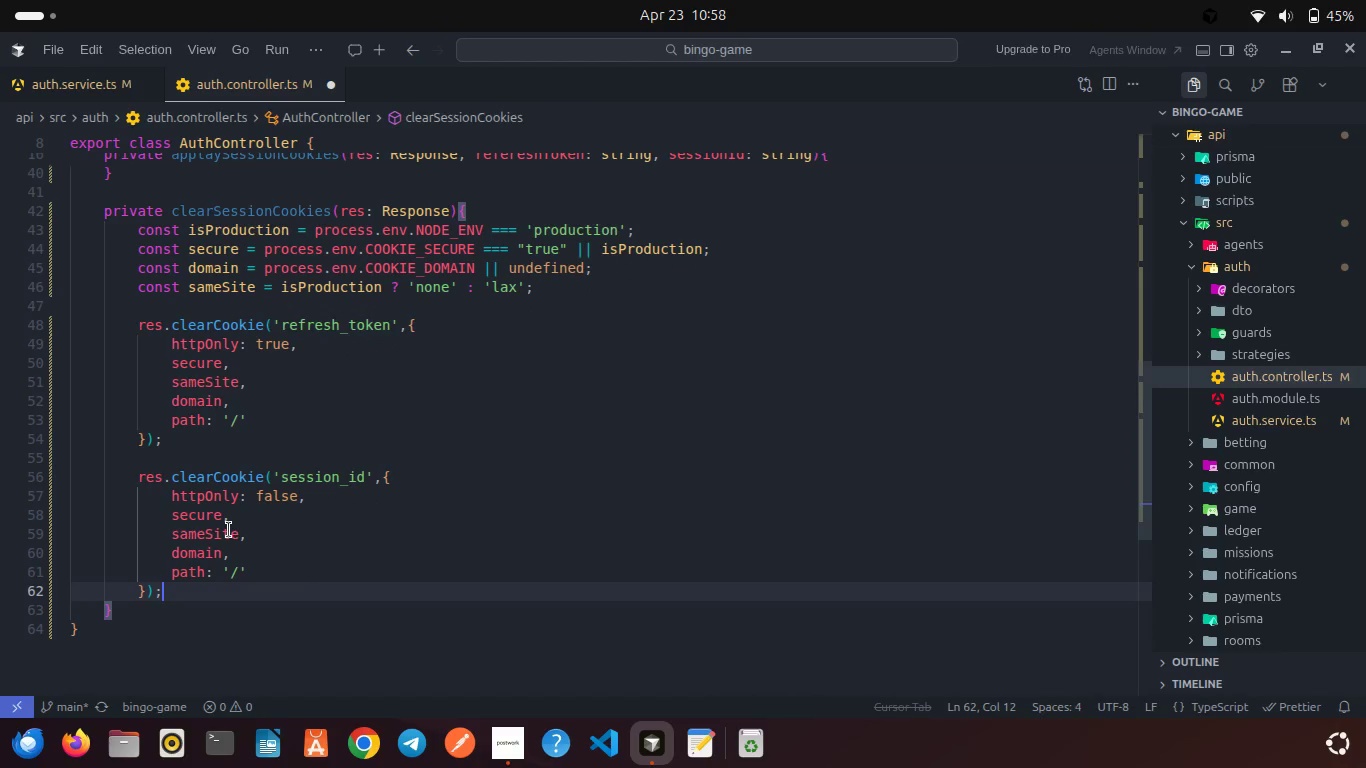 
scroll: coordinate [229, 530], scroll_direction: up, amount: 2.0
 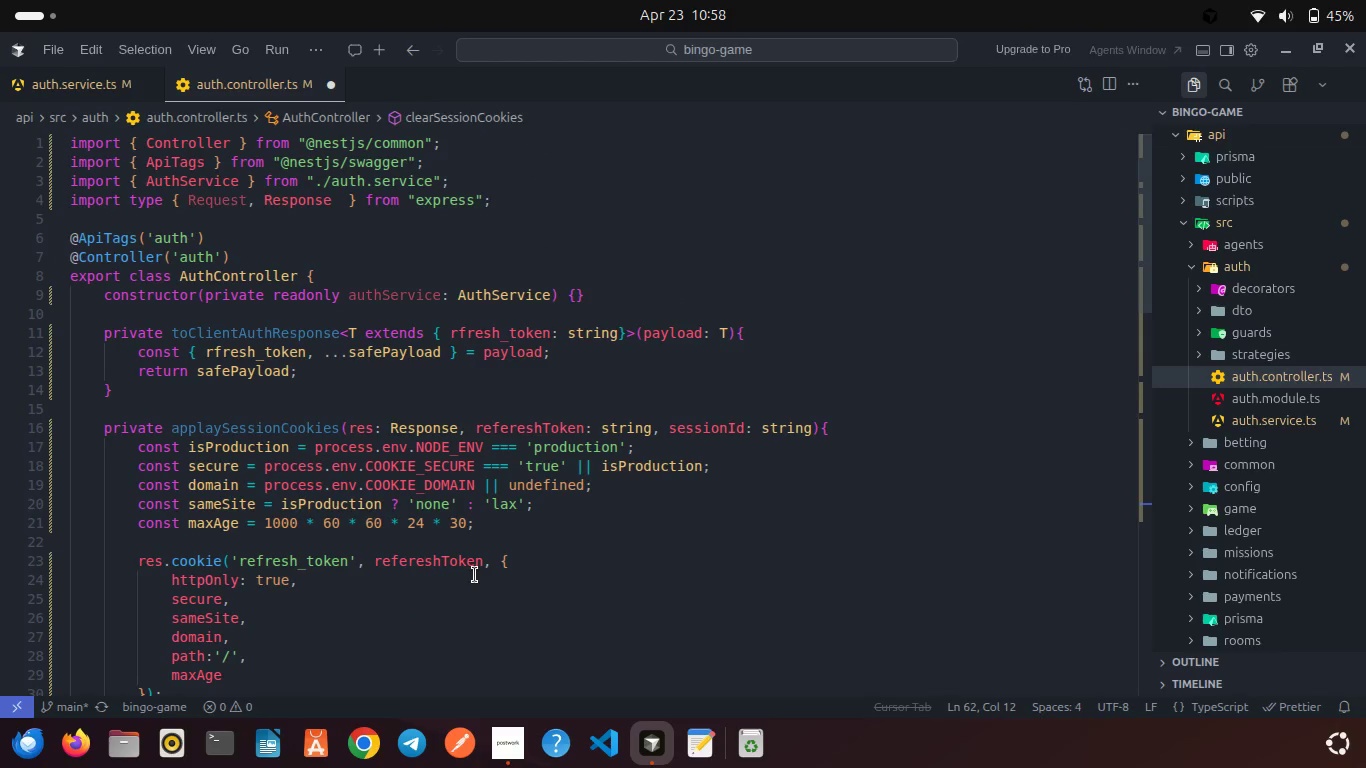 
left_click([521, 742])